 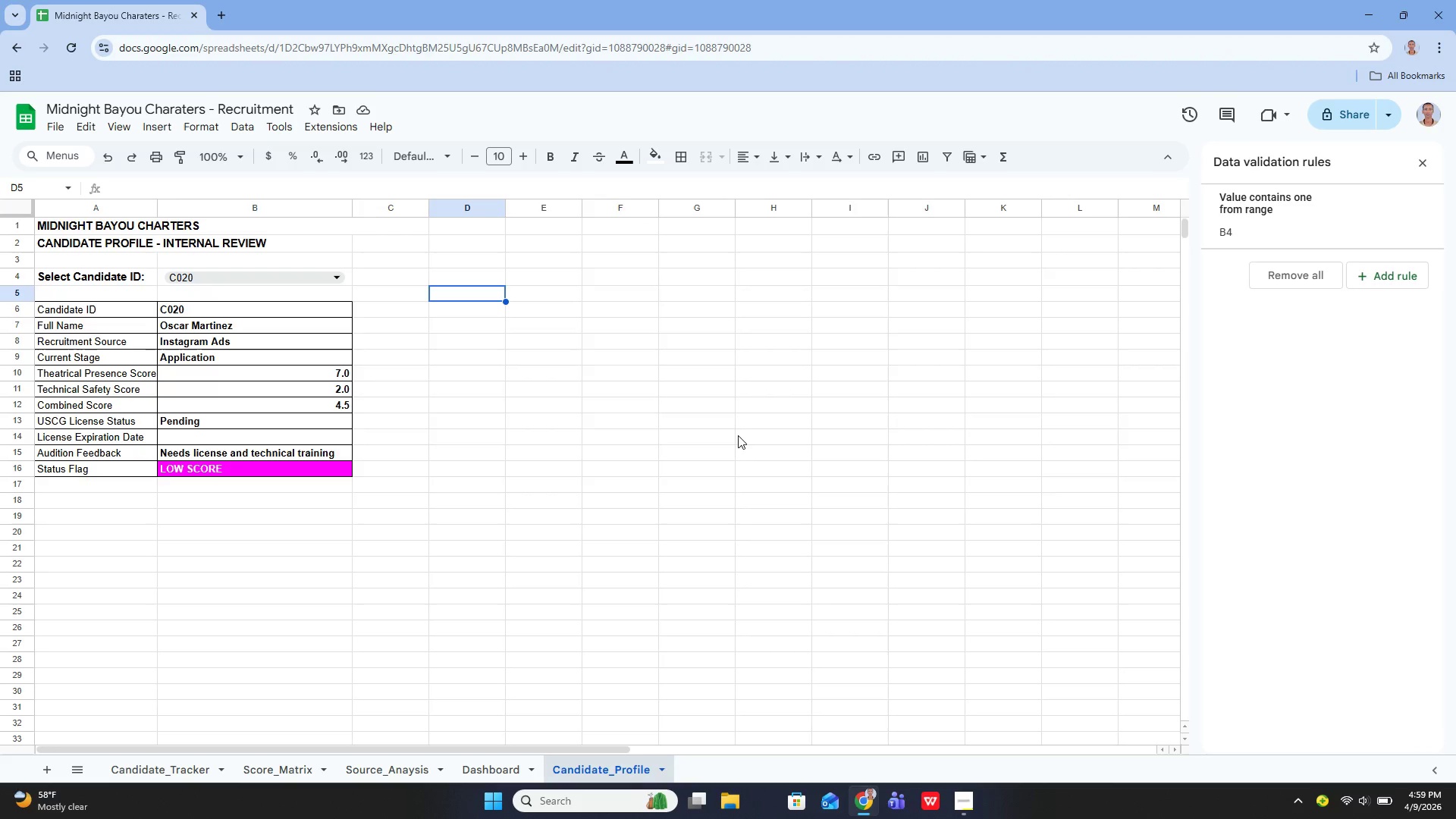 
left_click([158, 776])
 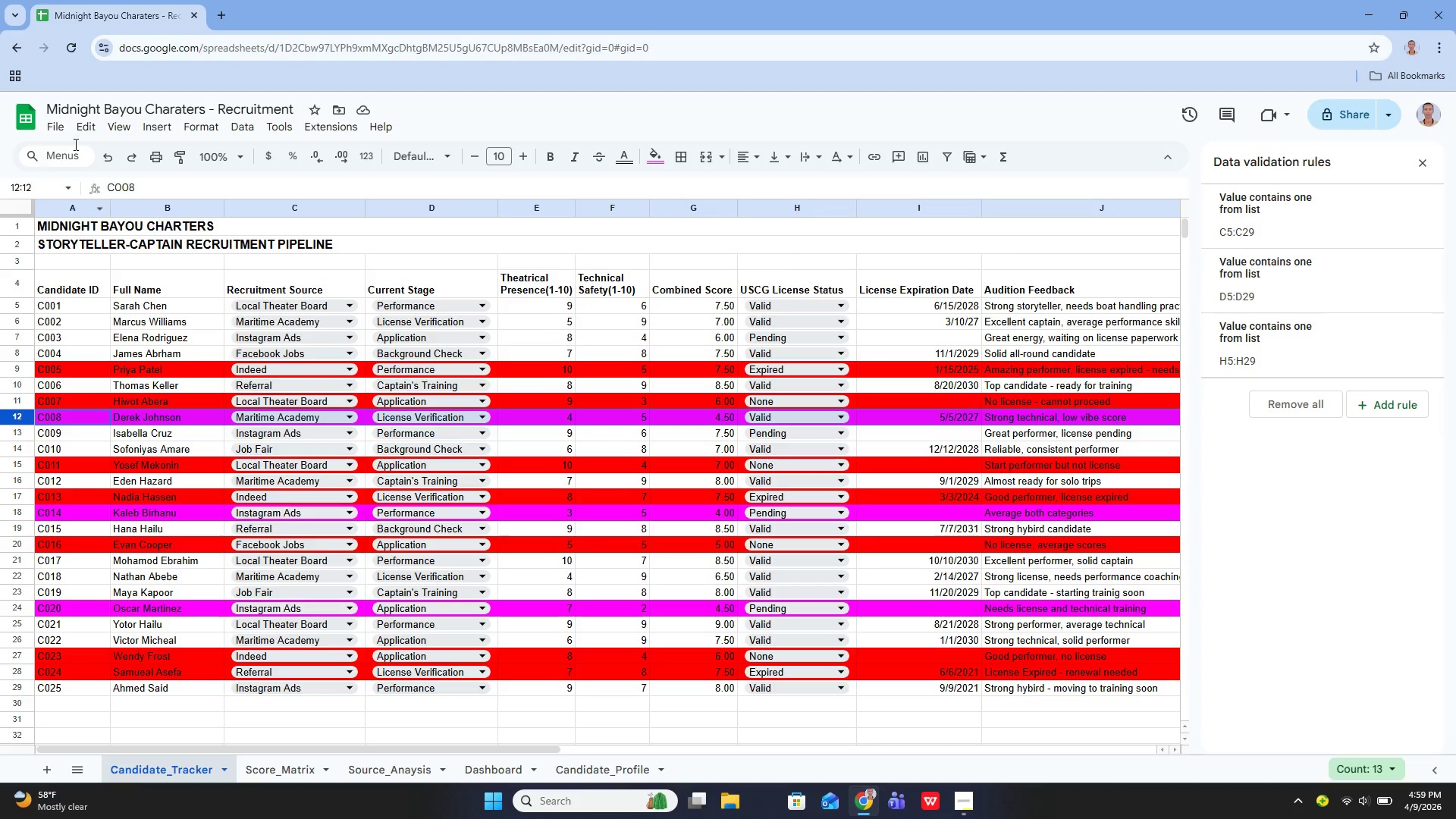 
left_click([56, 118])
 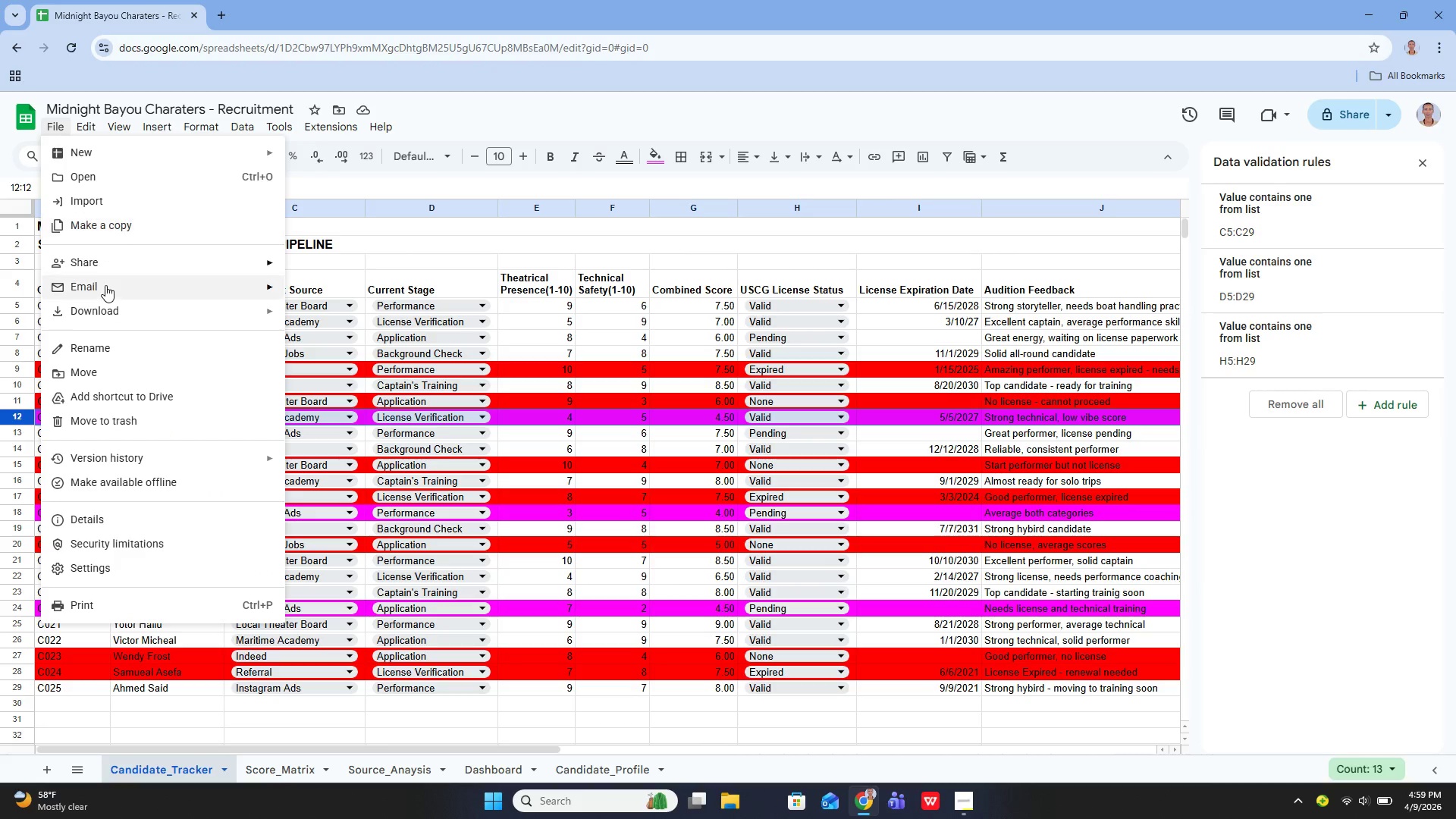 
mouse_move([122, 305])
 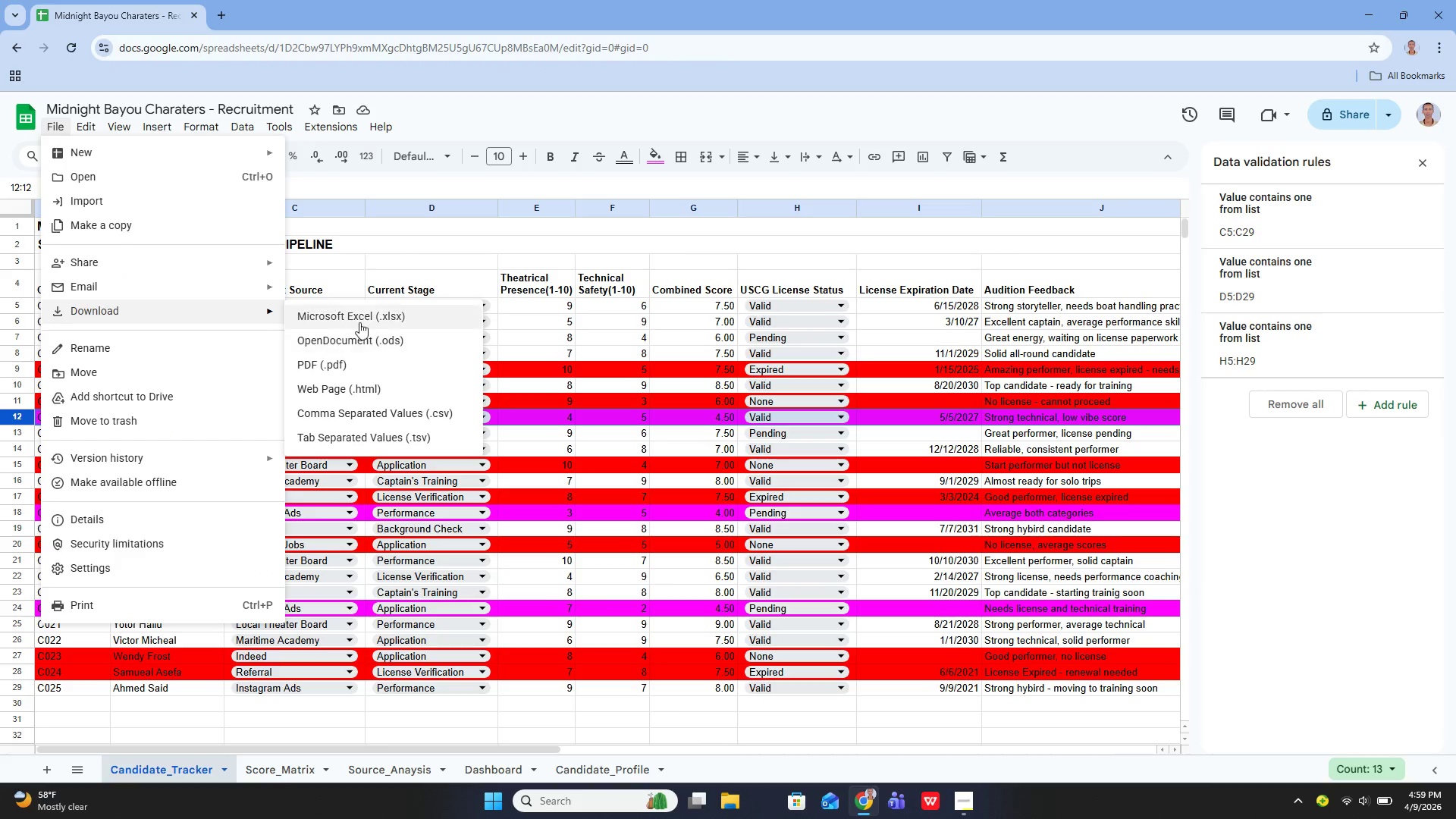 
left_click([368, 320])
 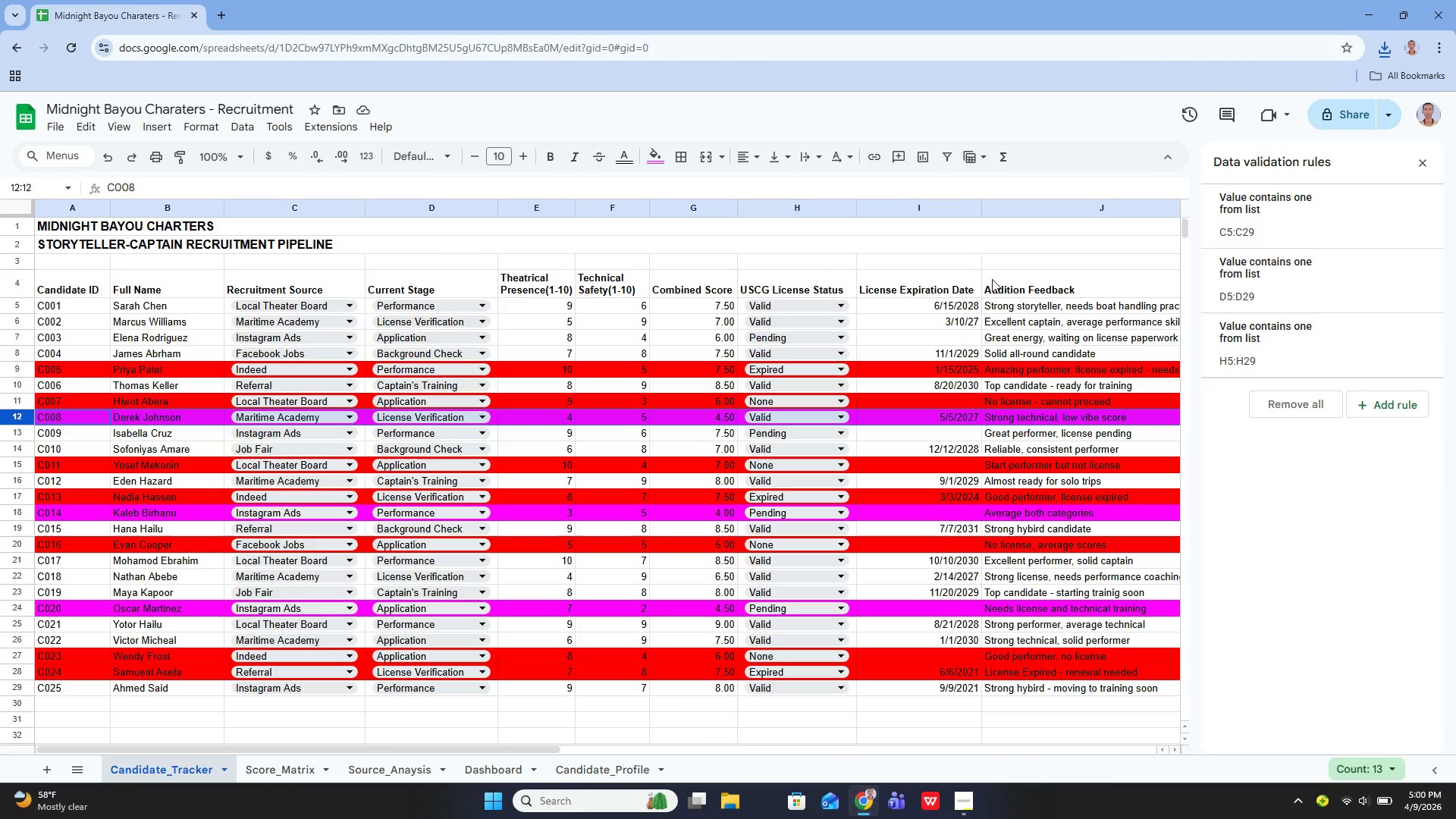 
wait(15.55)
 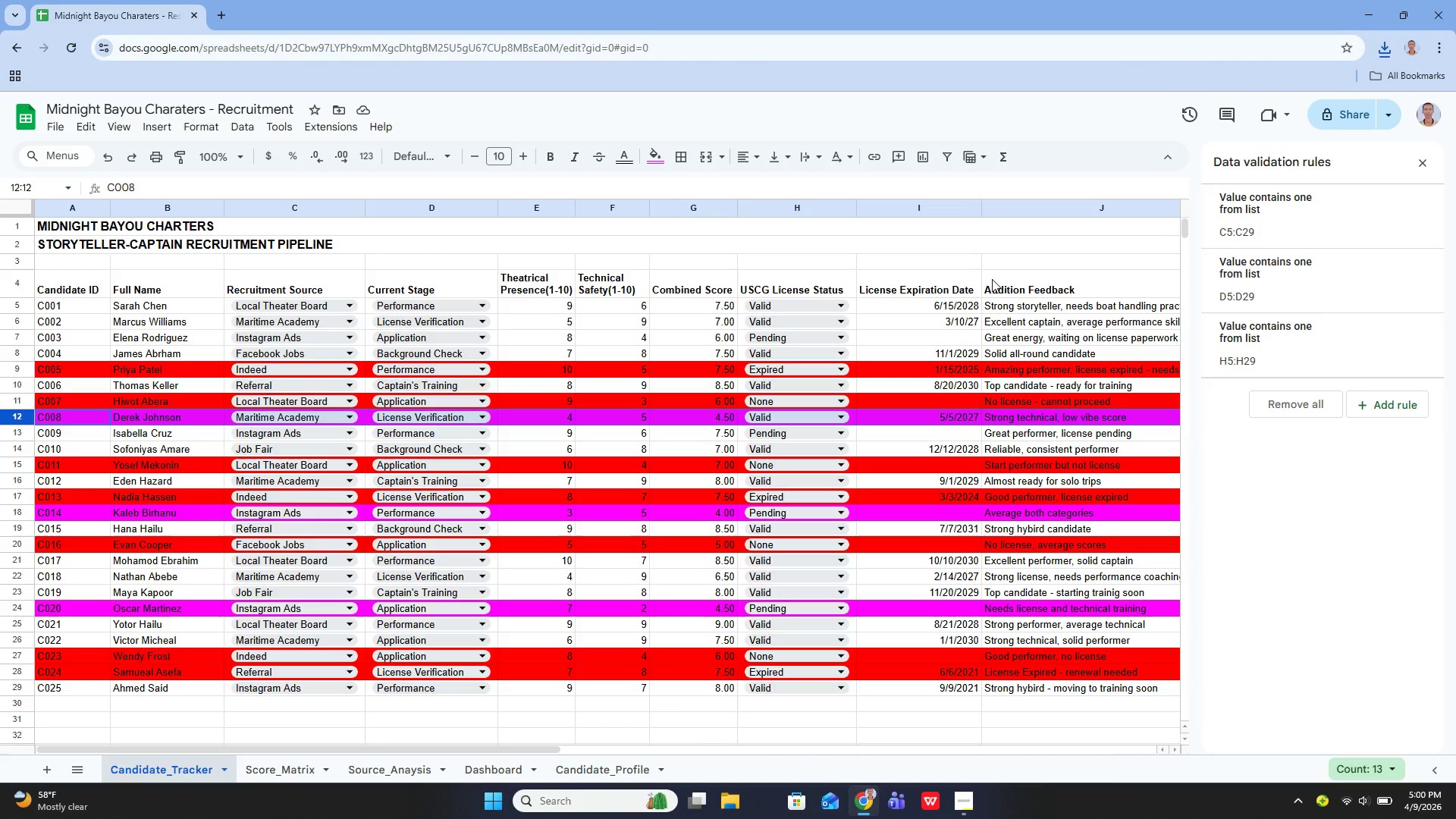 
left_click([485, 768])
 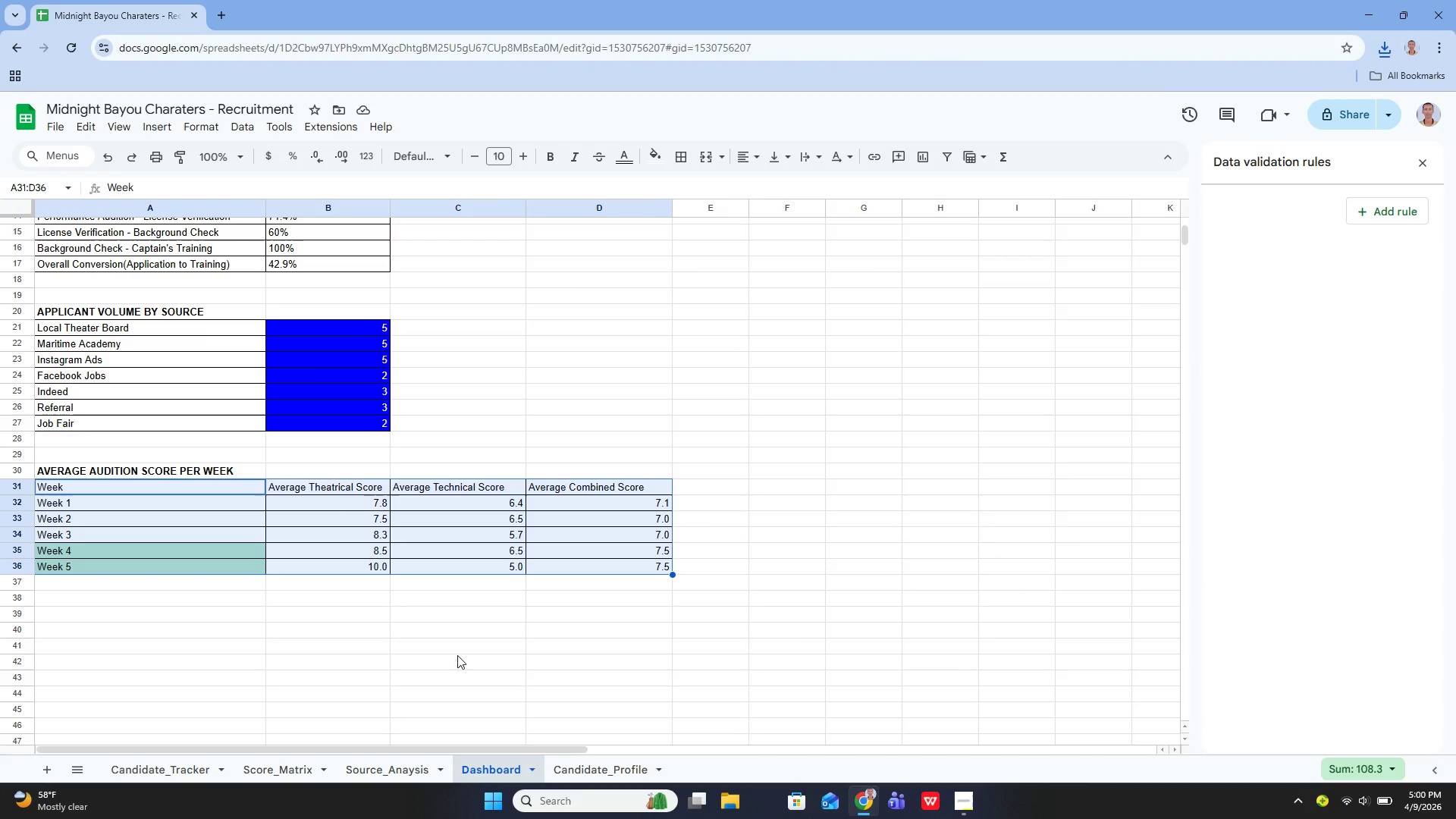 
wait(17.42)
 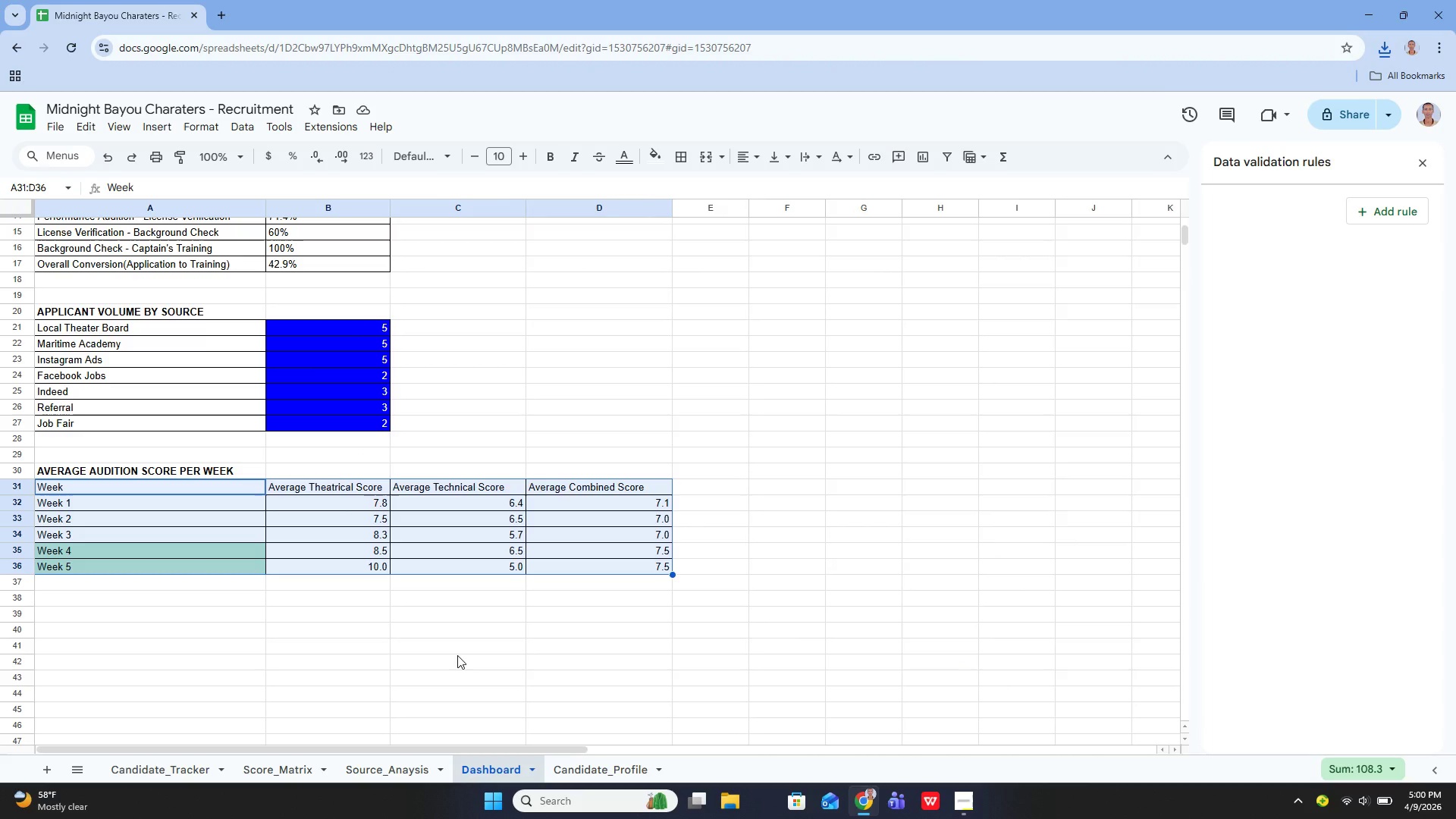 
left_click([957, 799])